 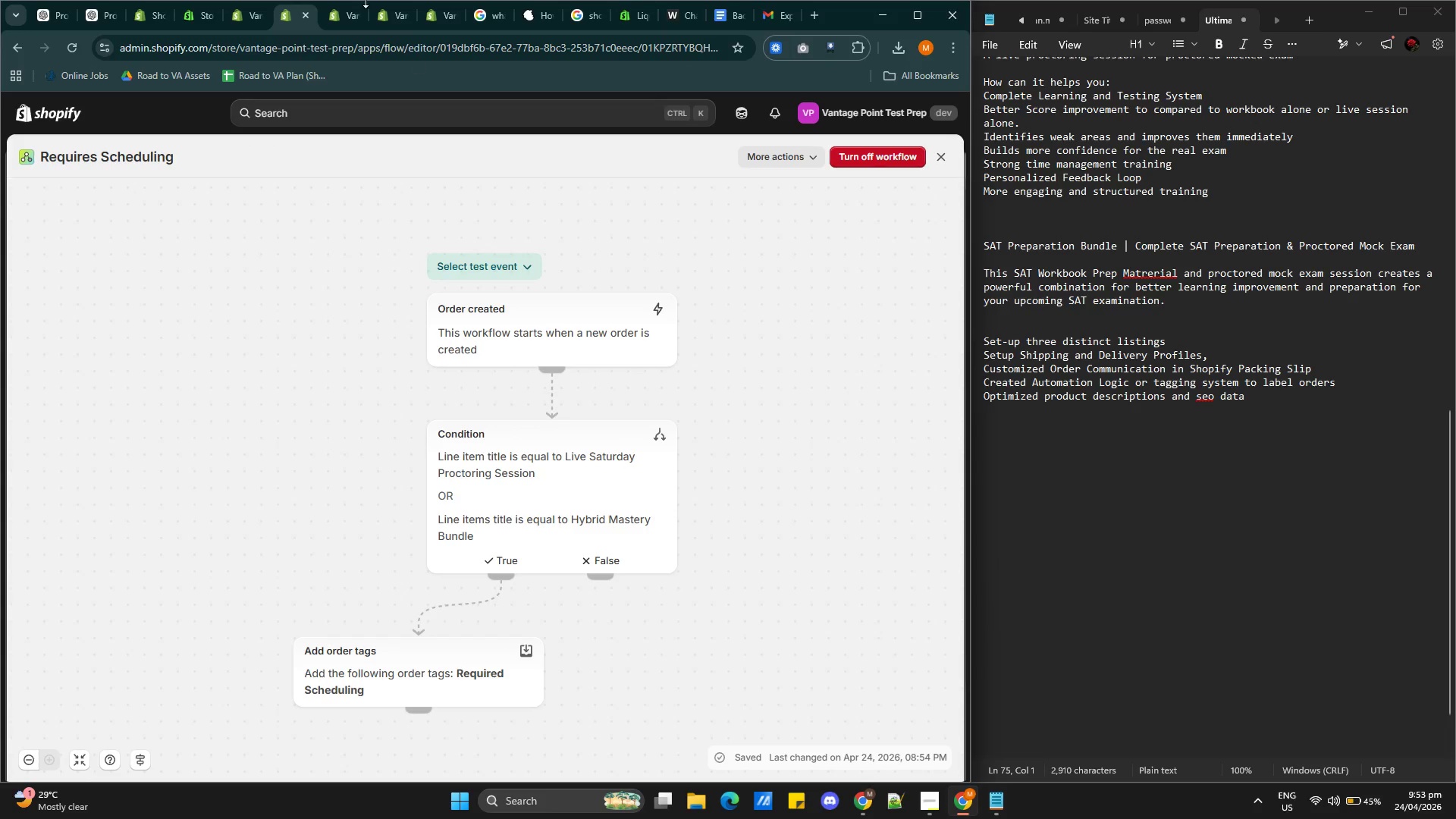 
hold_key(key=ControlLeft, duration=0.69)
left_click([165, 504])
 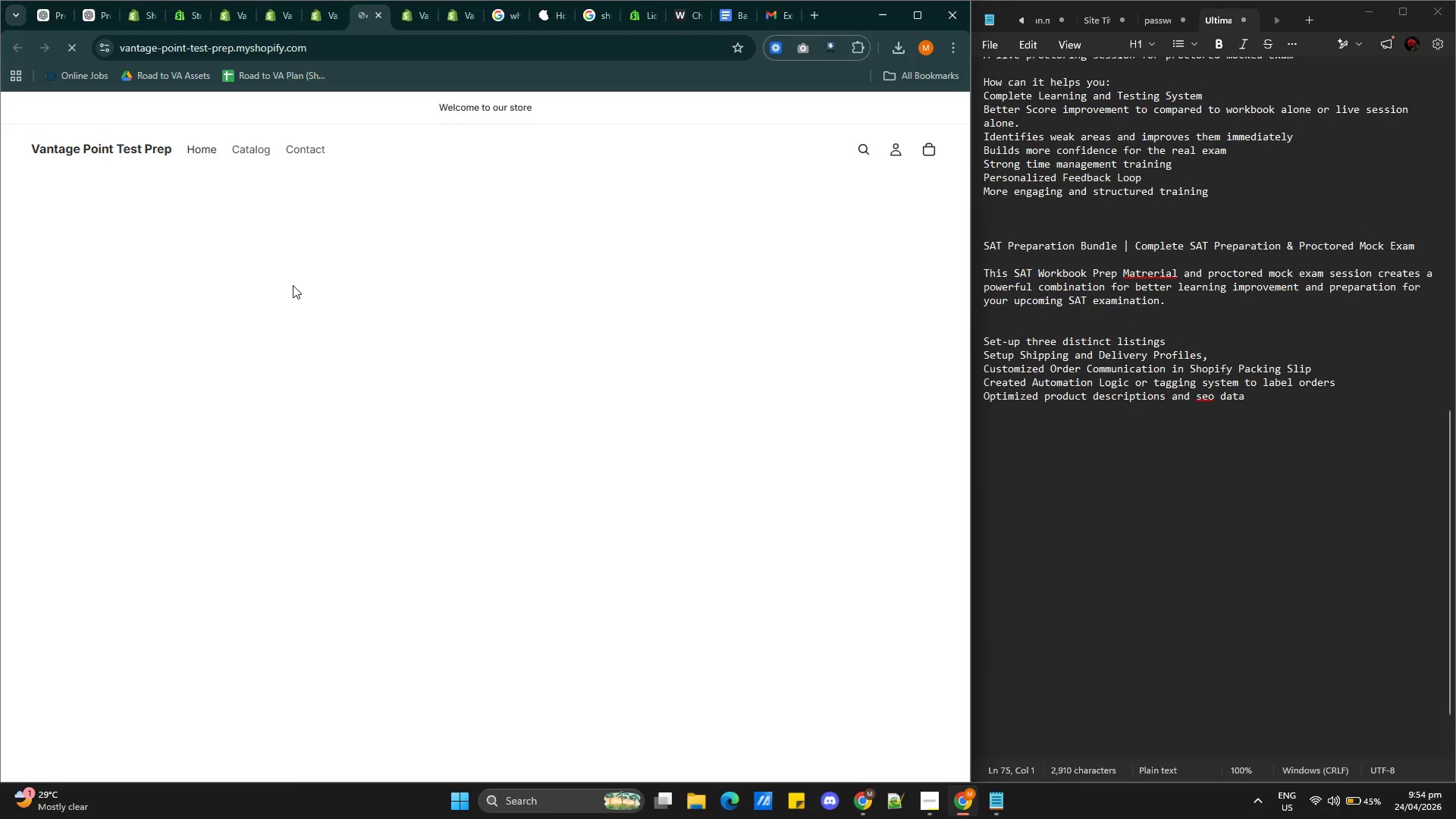 
wait(5.5)
 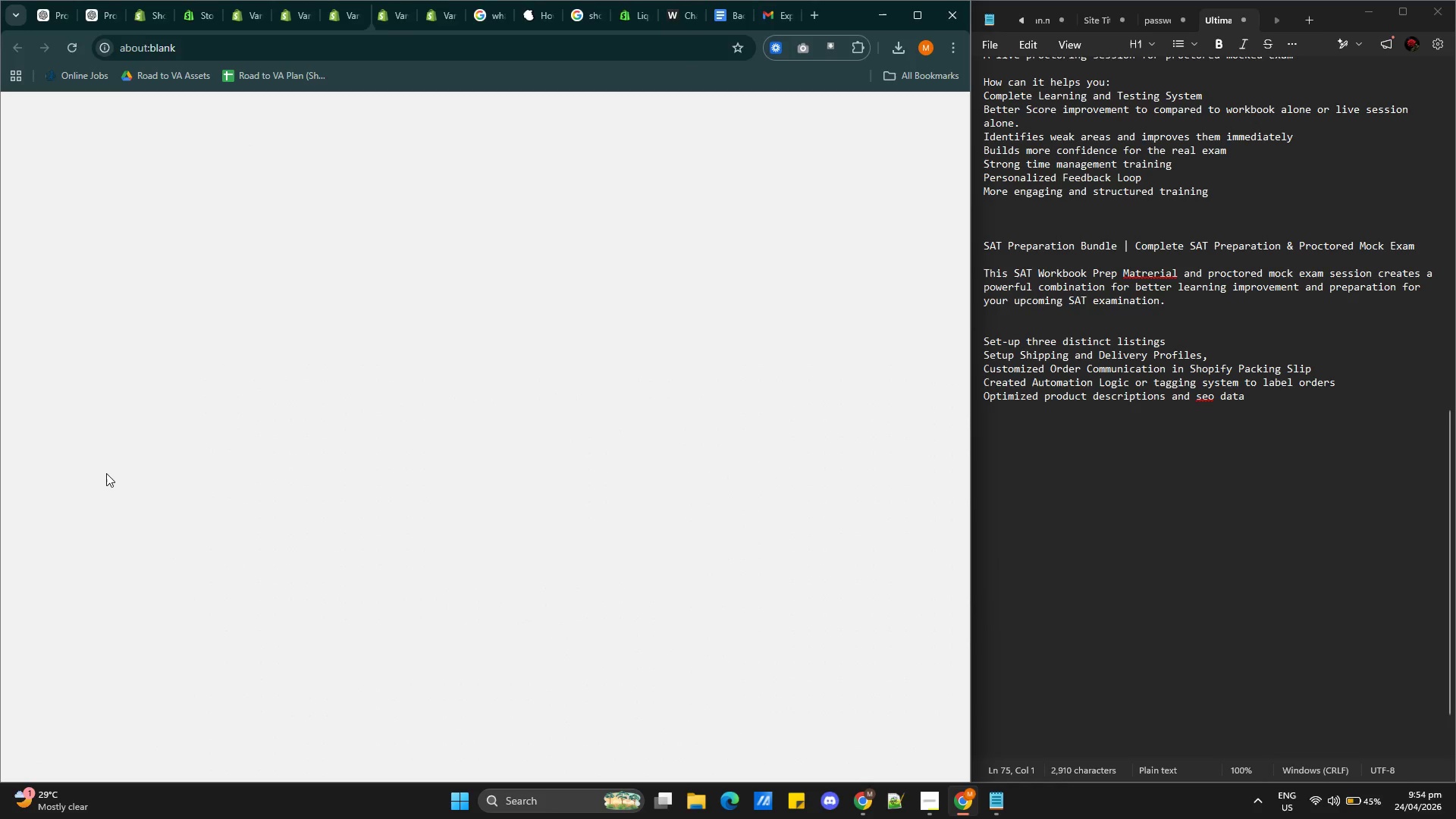 
scroll: coordinate [312, 431], scroll_direction: down, amount: 8.0
 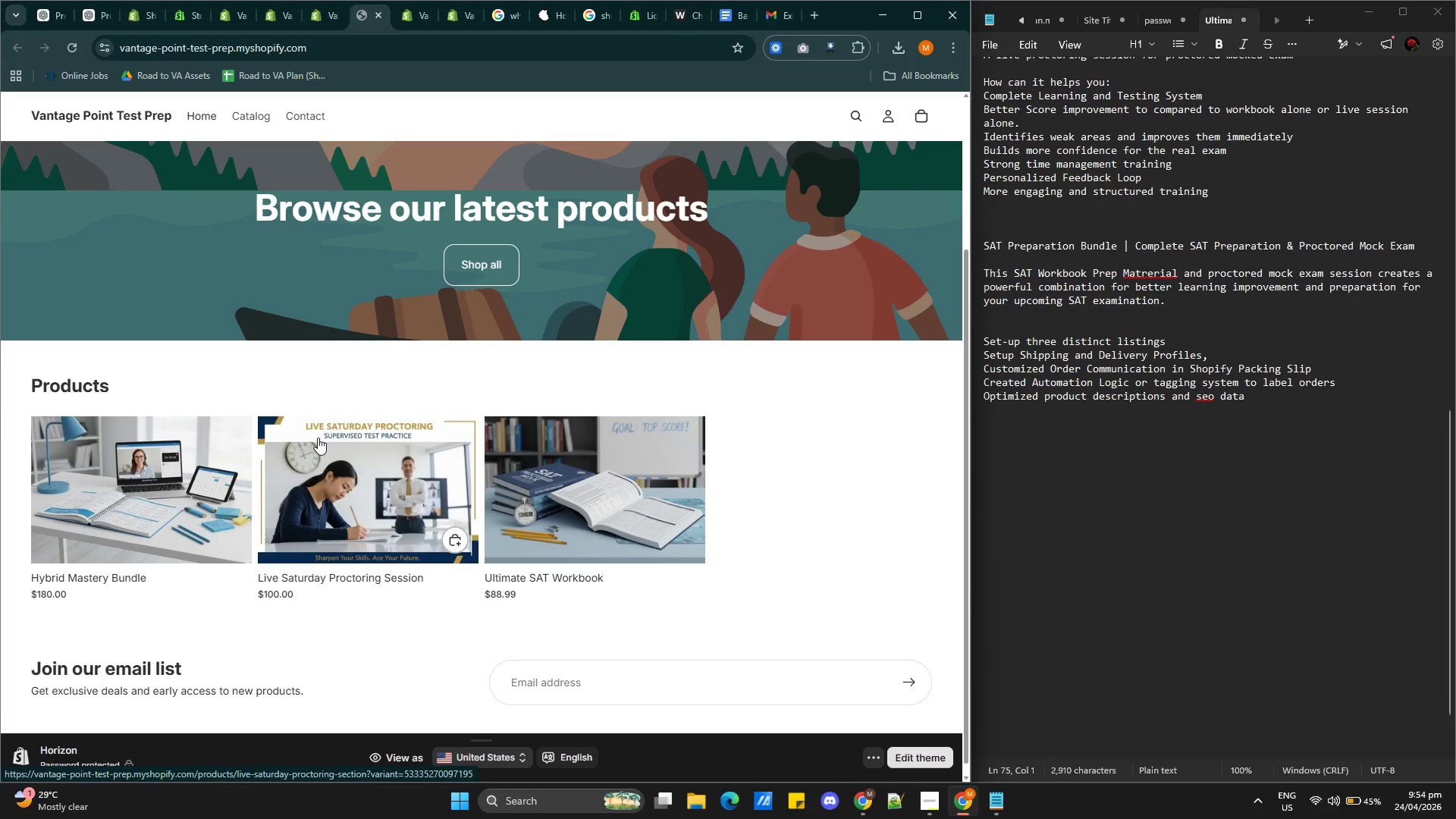 